 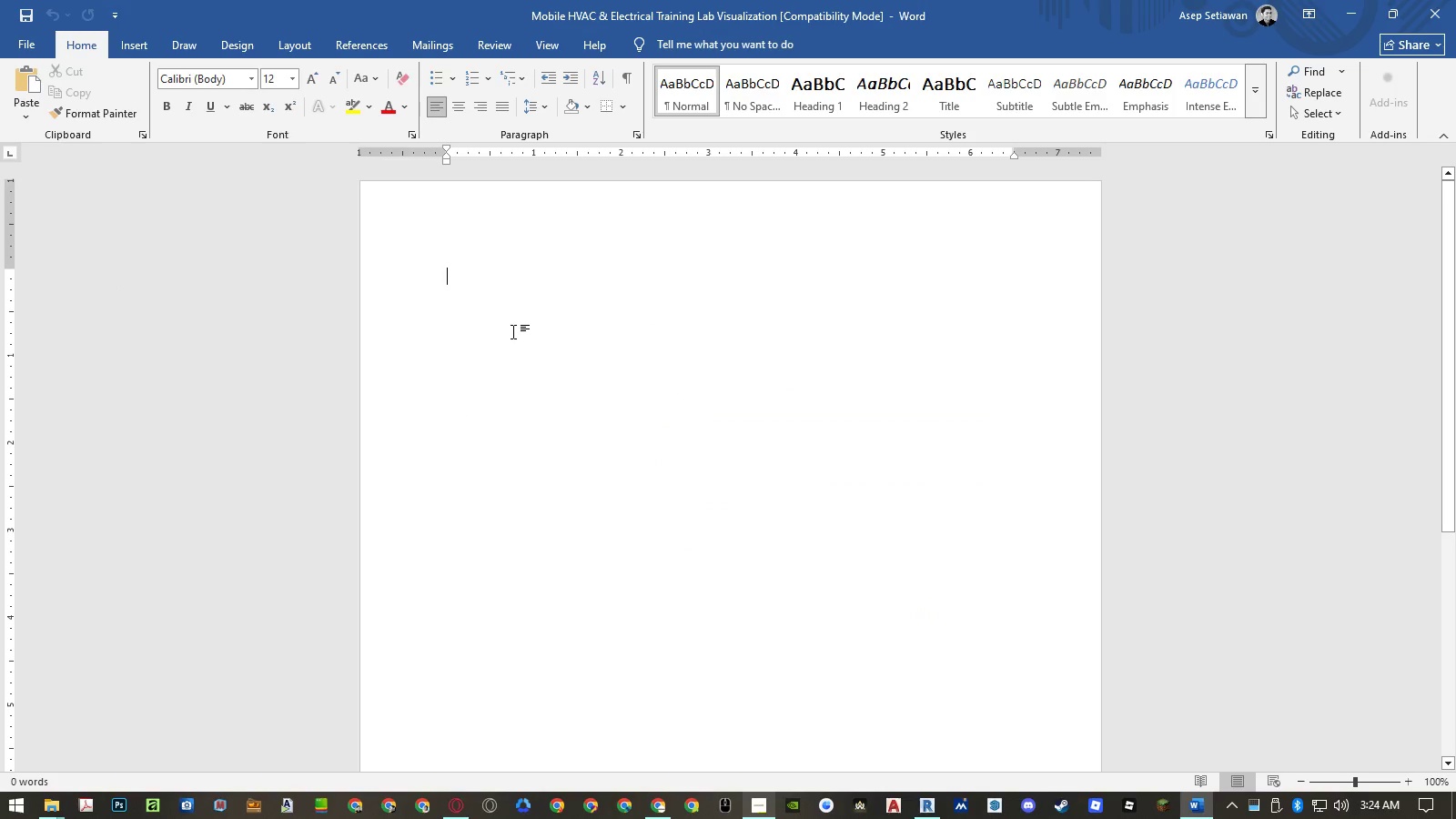 
key(Control+ControlLeft)
 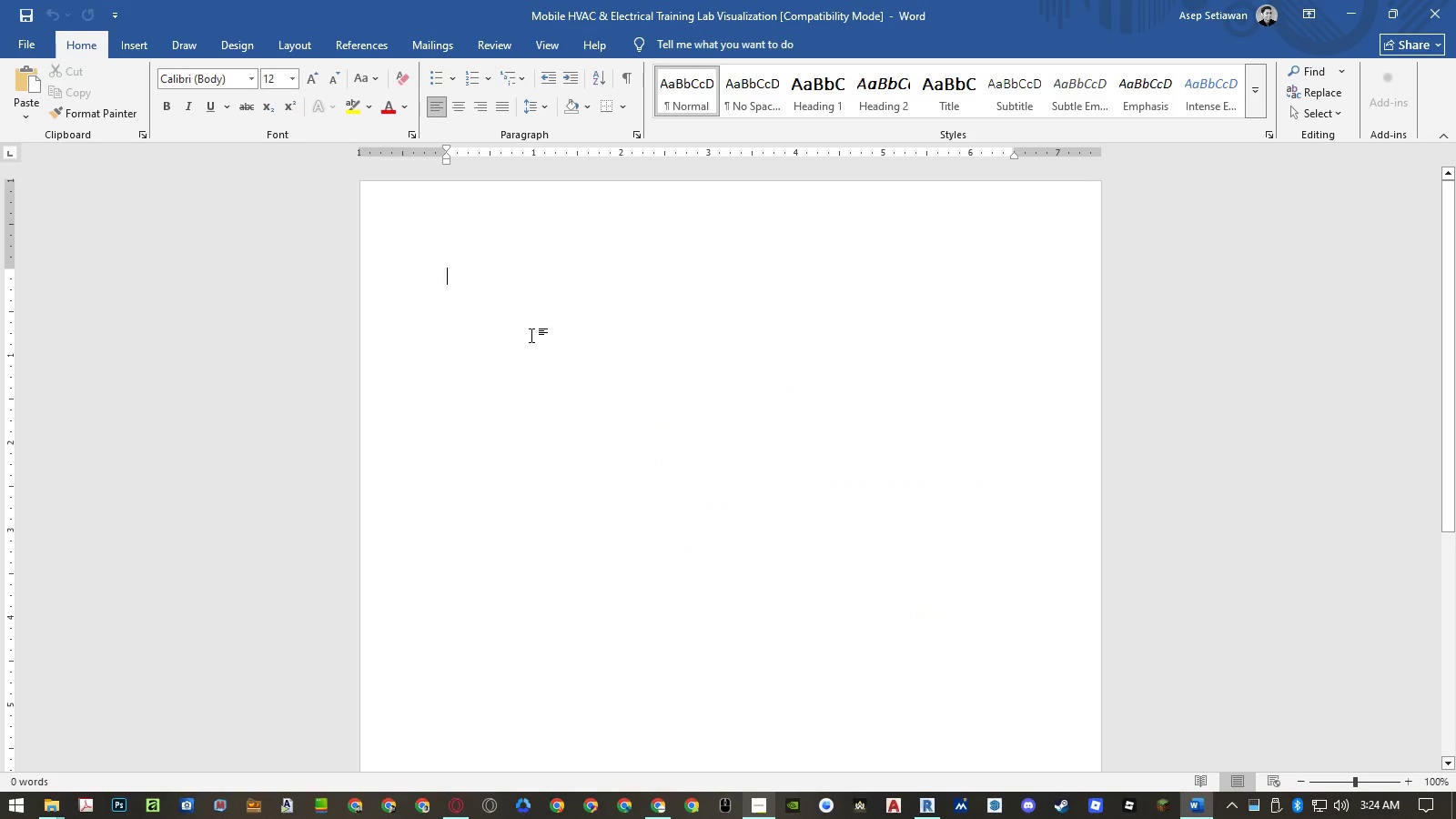 
key(Control+V)
 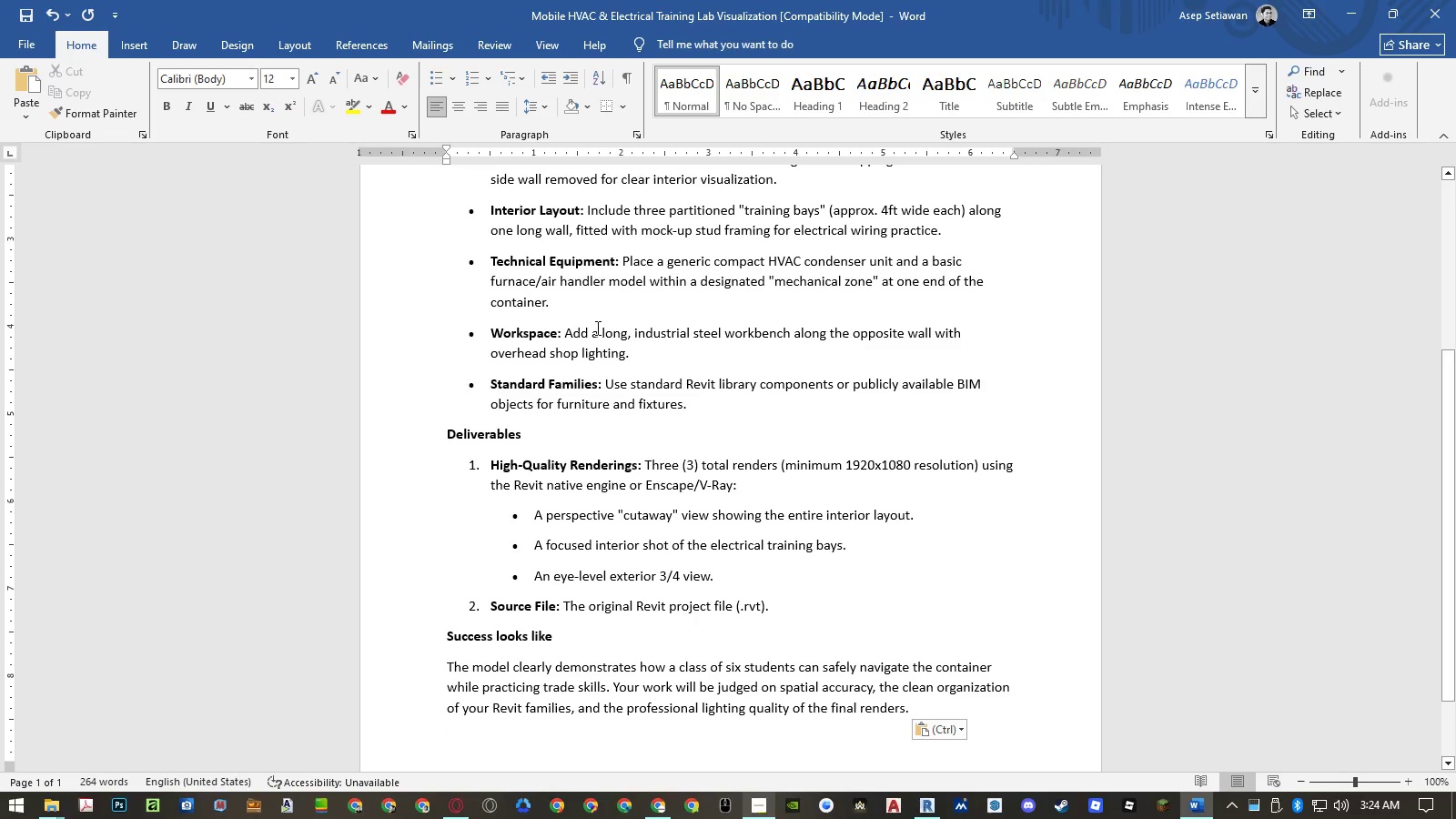 
key(Backspace)
 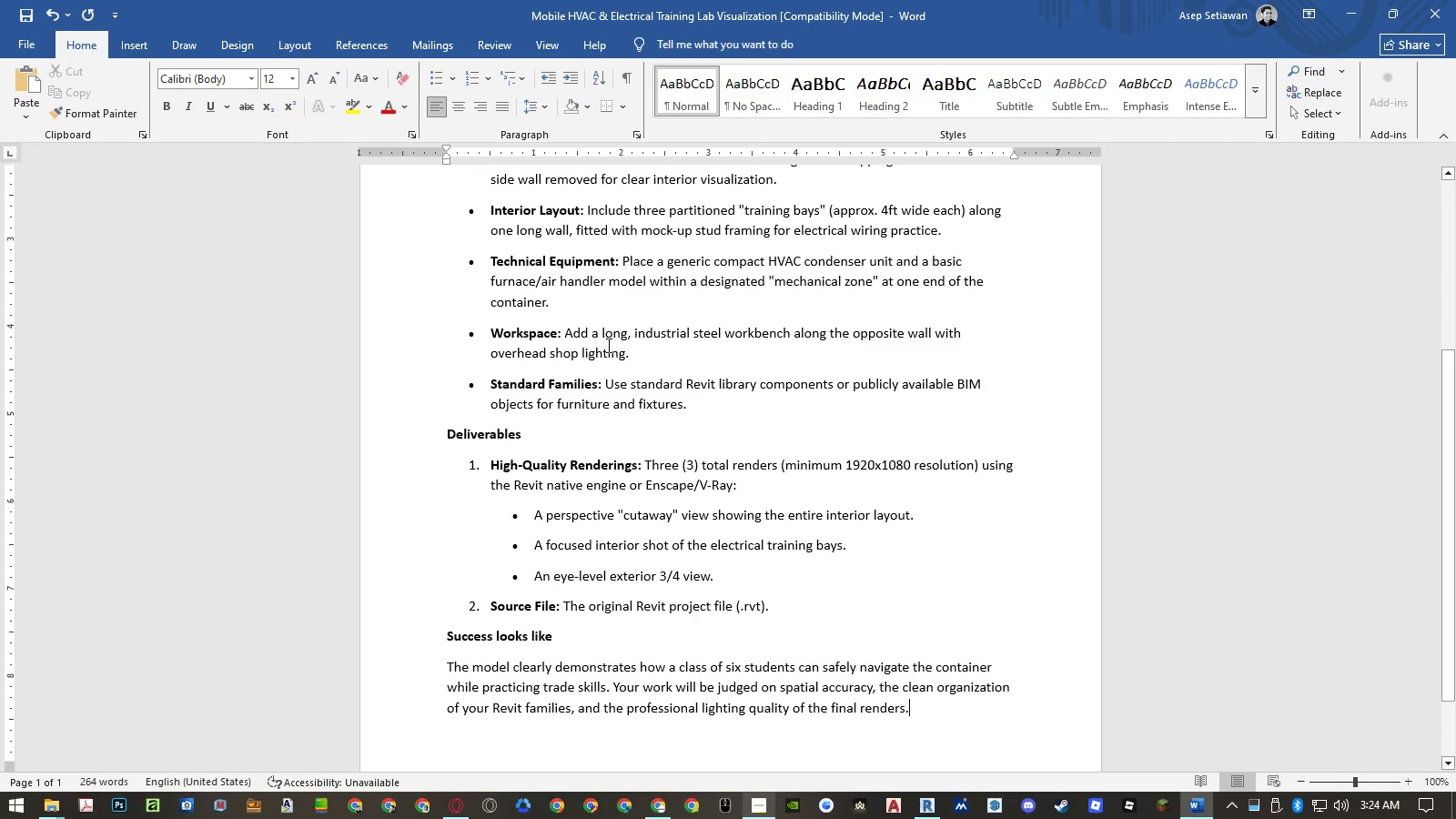 
scroll: coordinate [626, 358], scroll_direction: down, amount: 5.0
 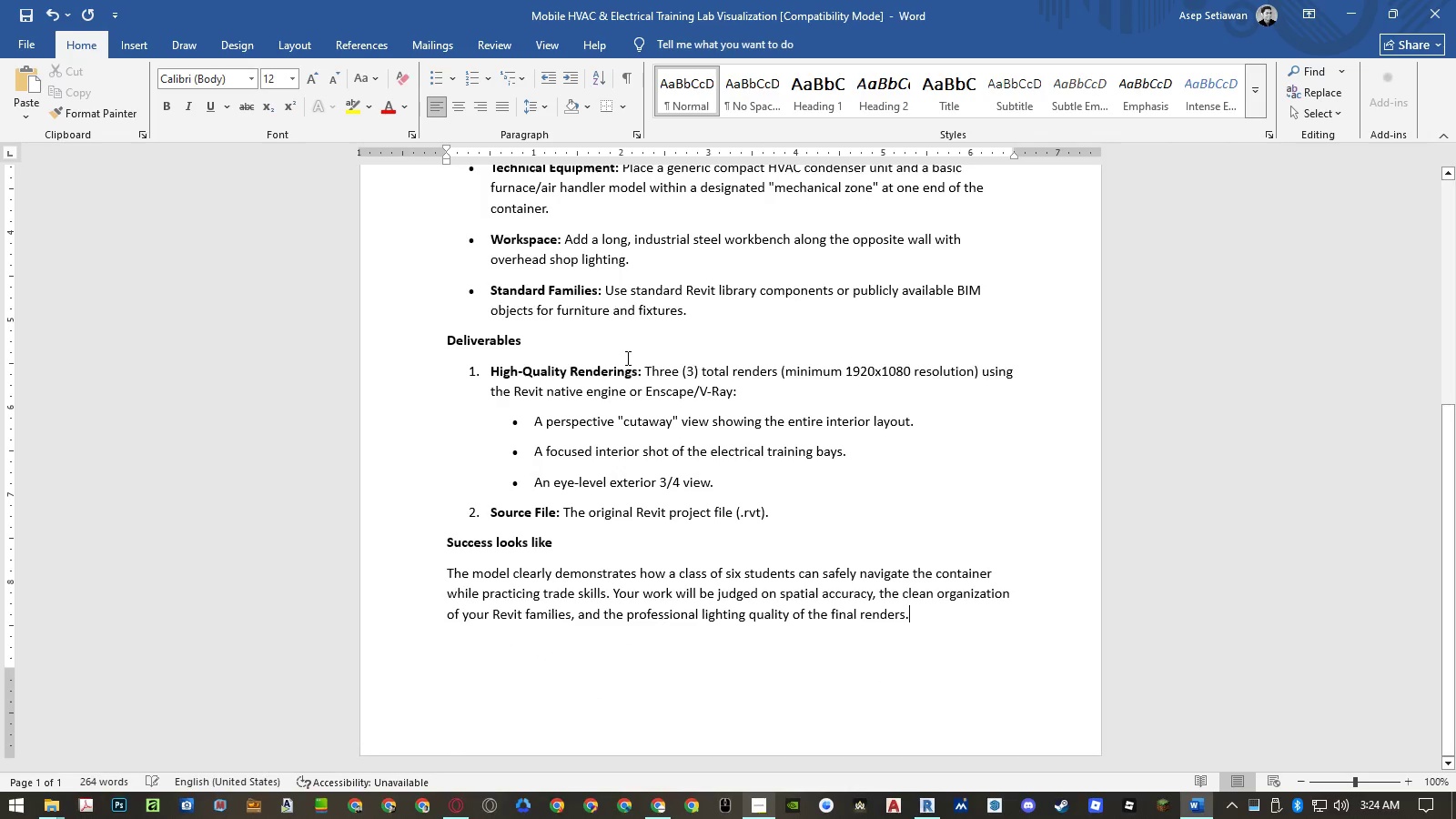 
scroll: coordinate [627, 358], scroll_direction: up, amount: 15.0
 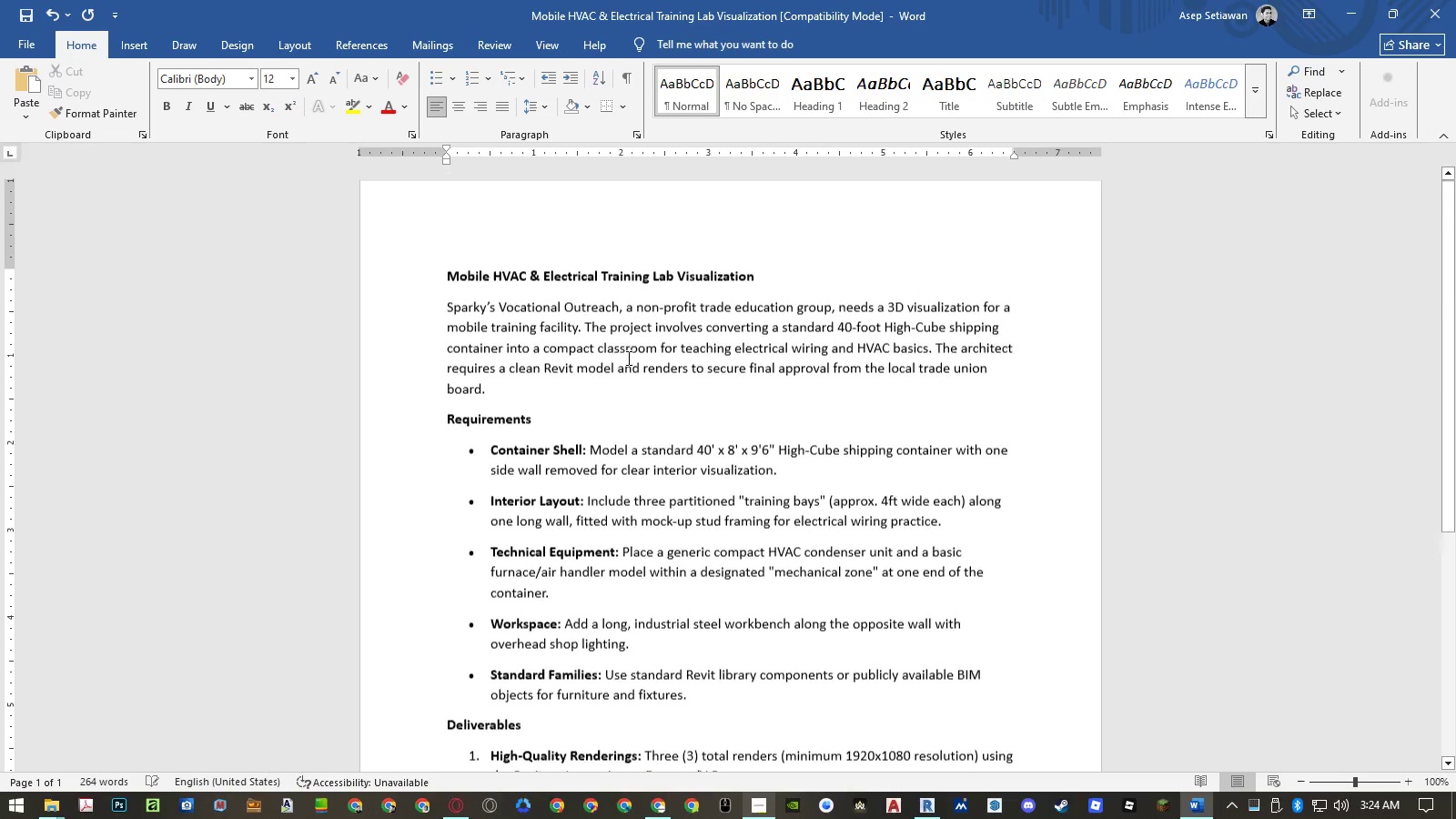 
key(Control+S)
 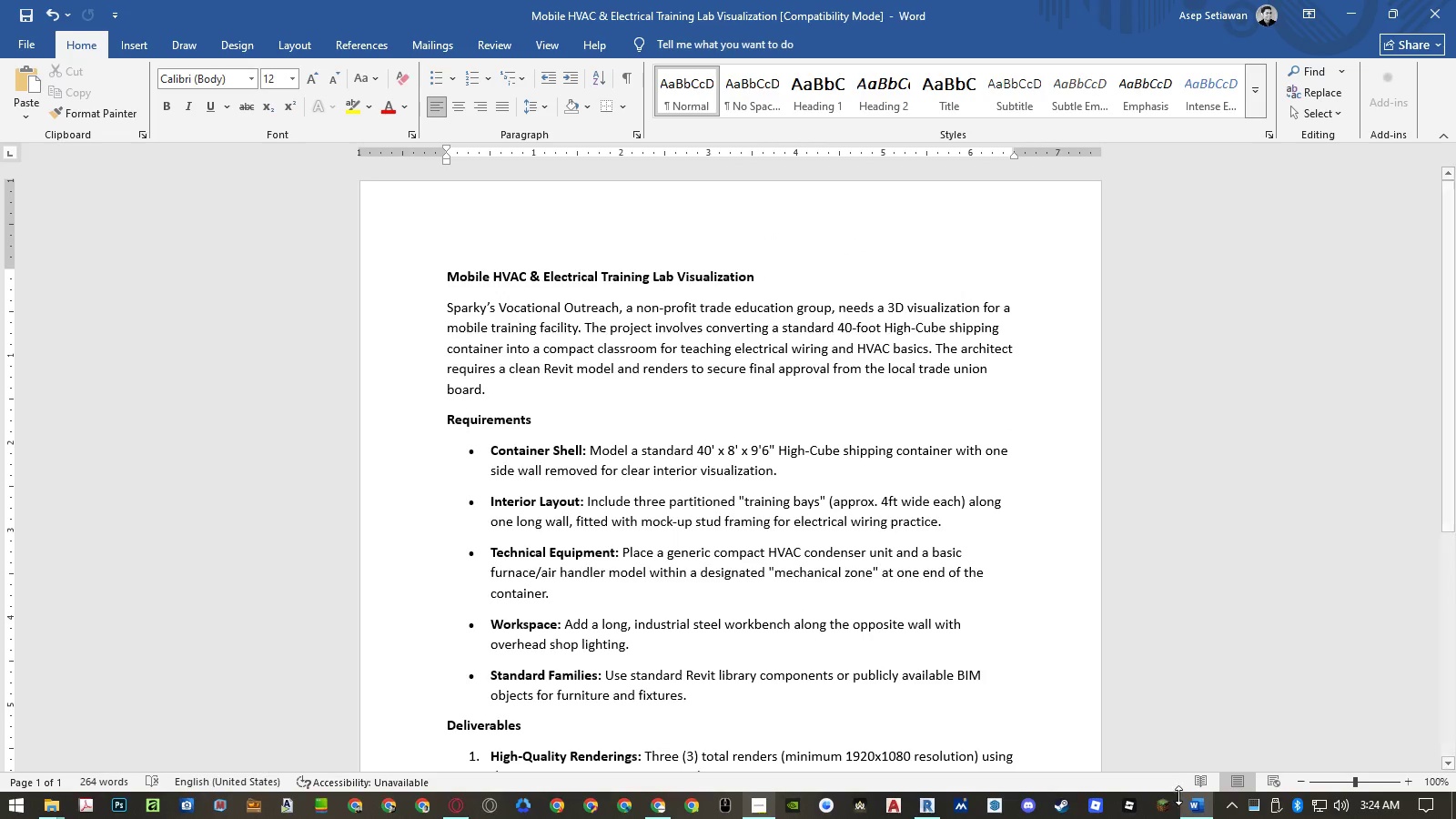 
left_click_drag(start_coordinate=[1191, 804], to_coordinate=[939, 798])
 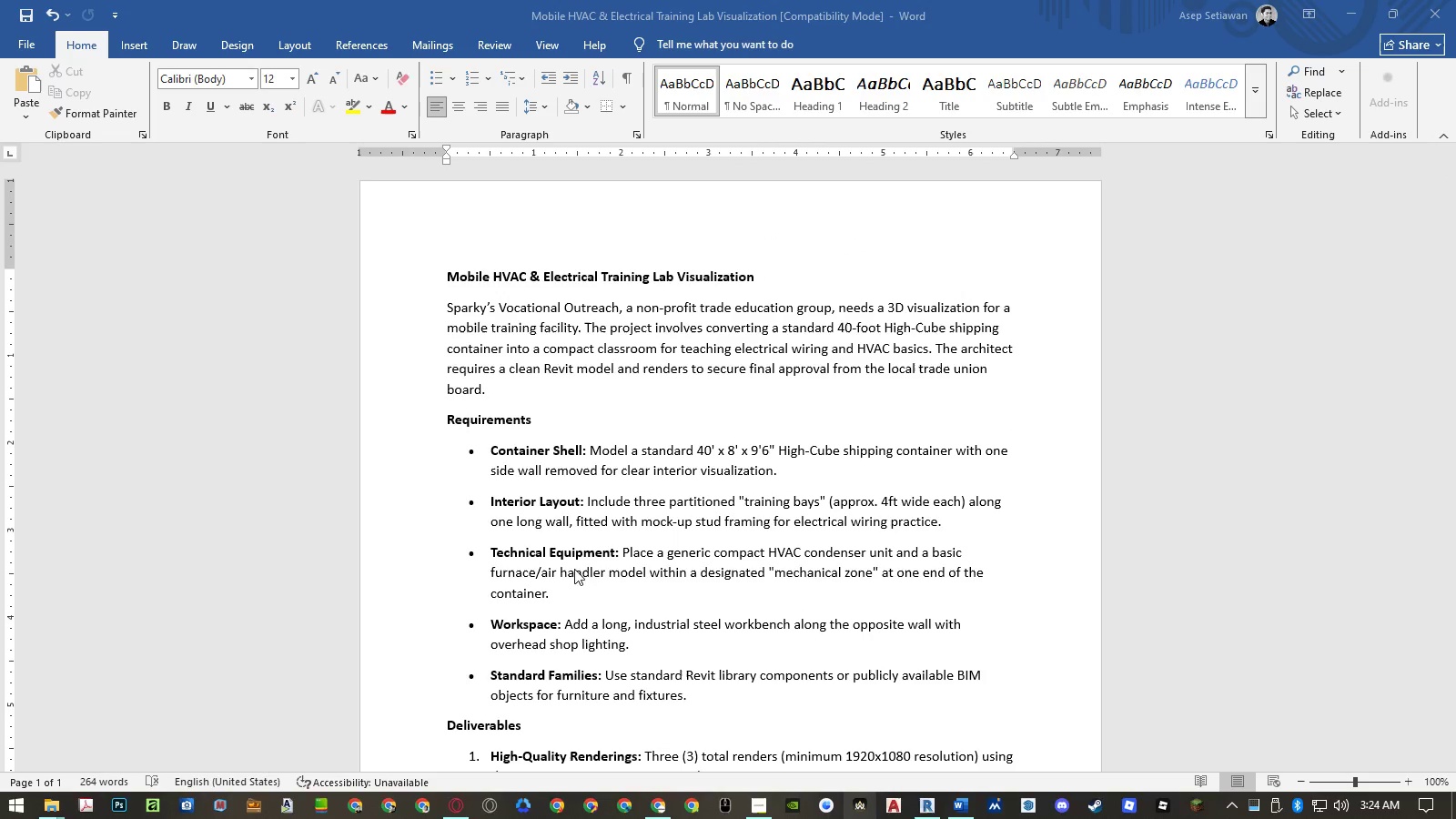 